 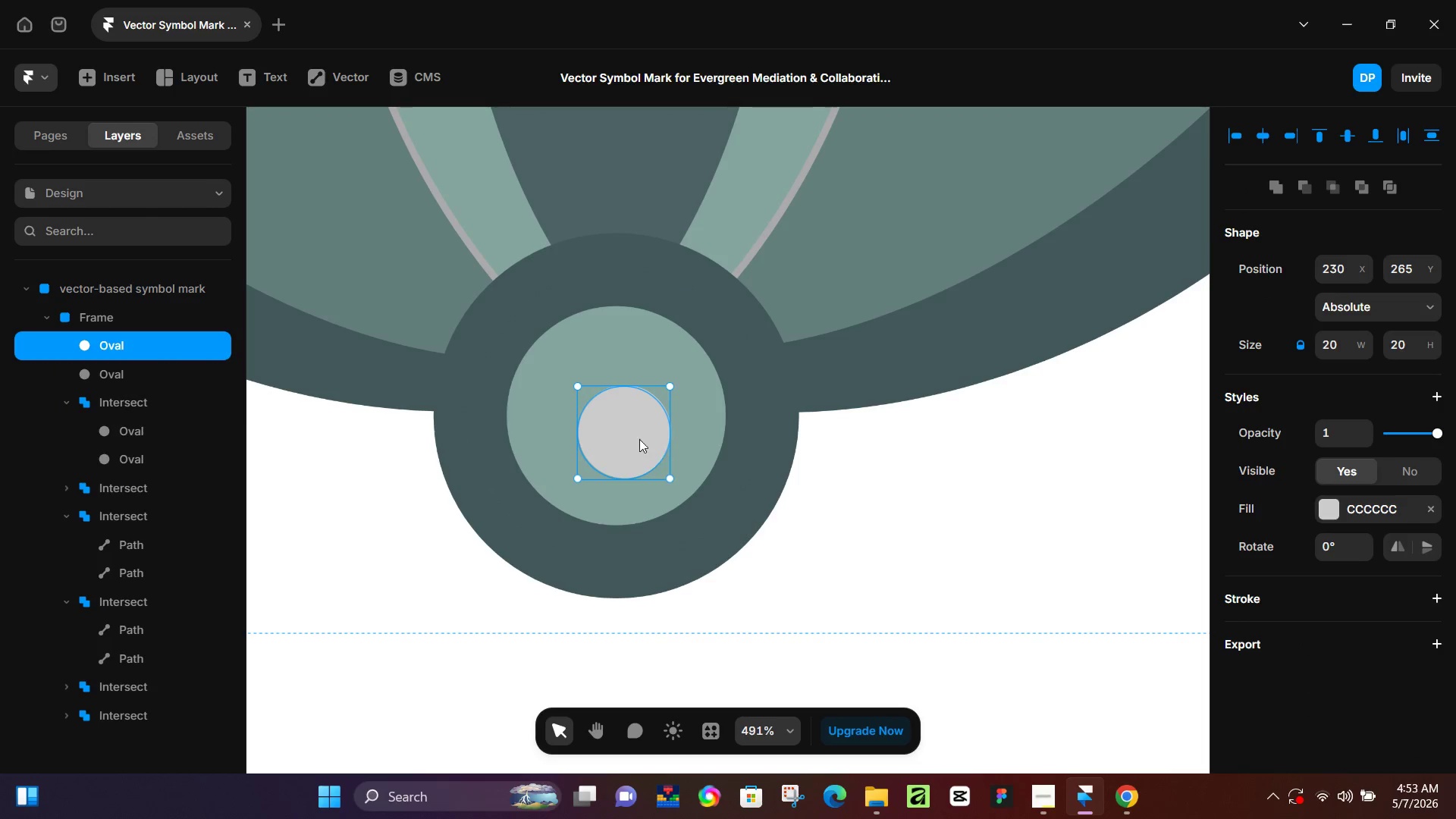 
left_click_drag(start_coordinate=[639, 438], to_coordinate=[631, 418])
 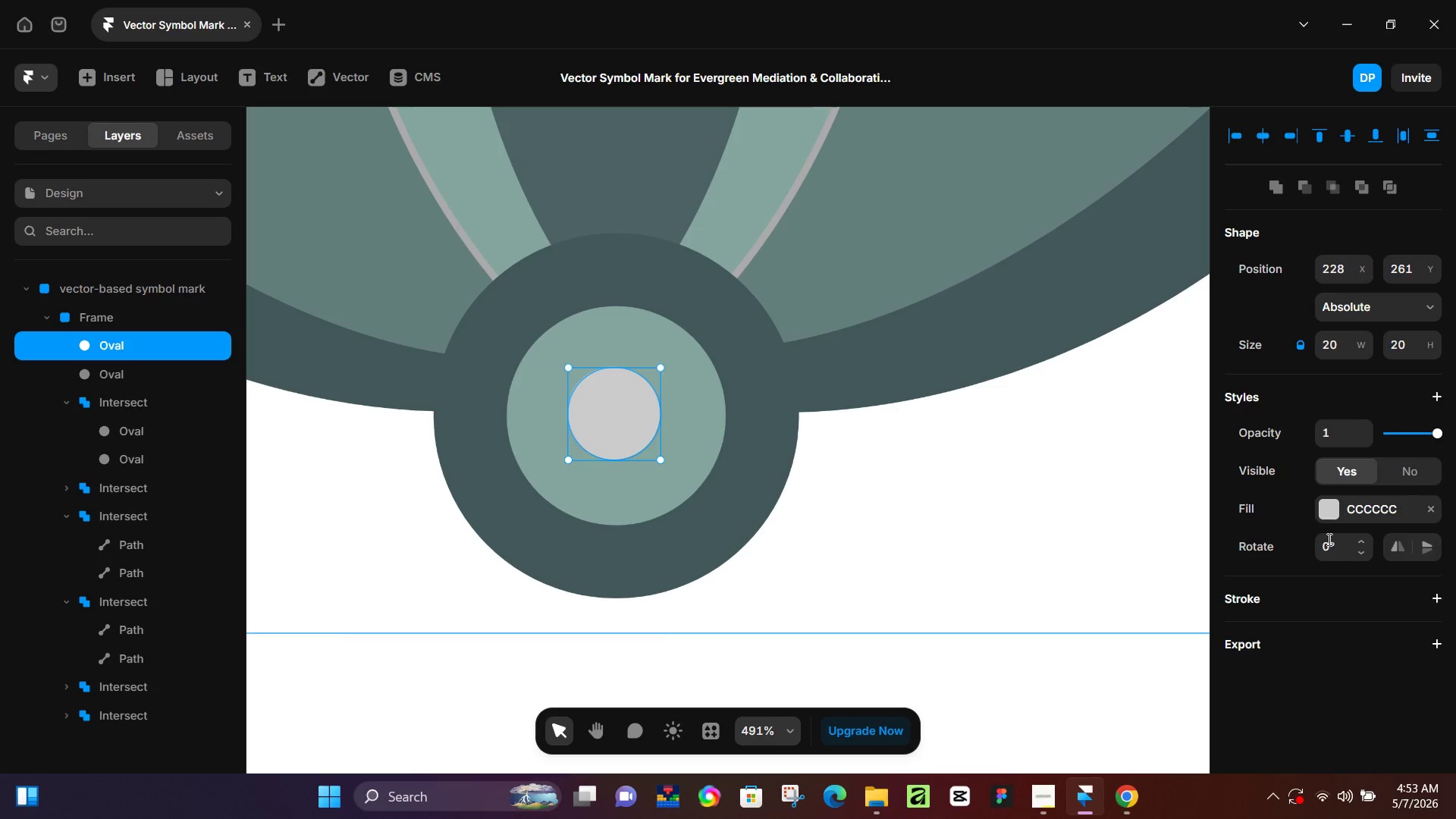 
left_click([1324, 517])
 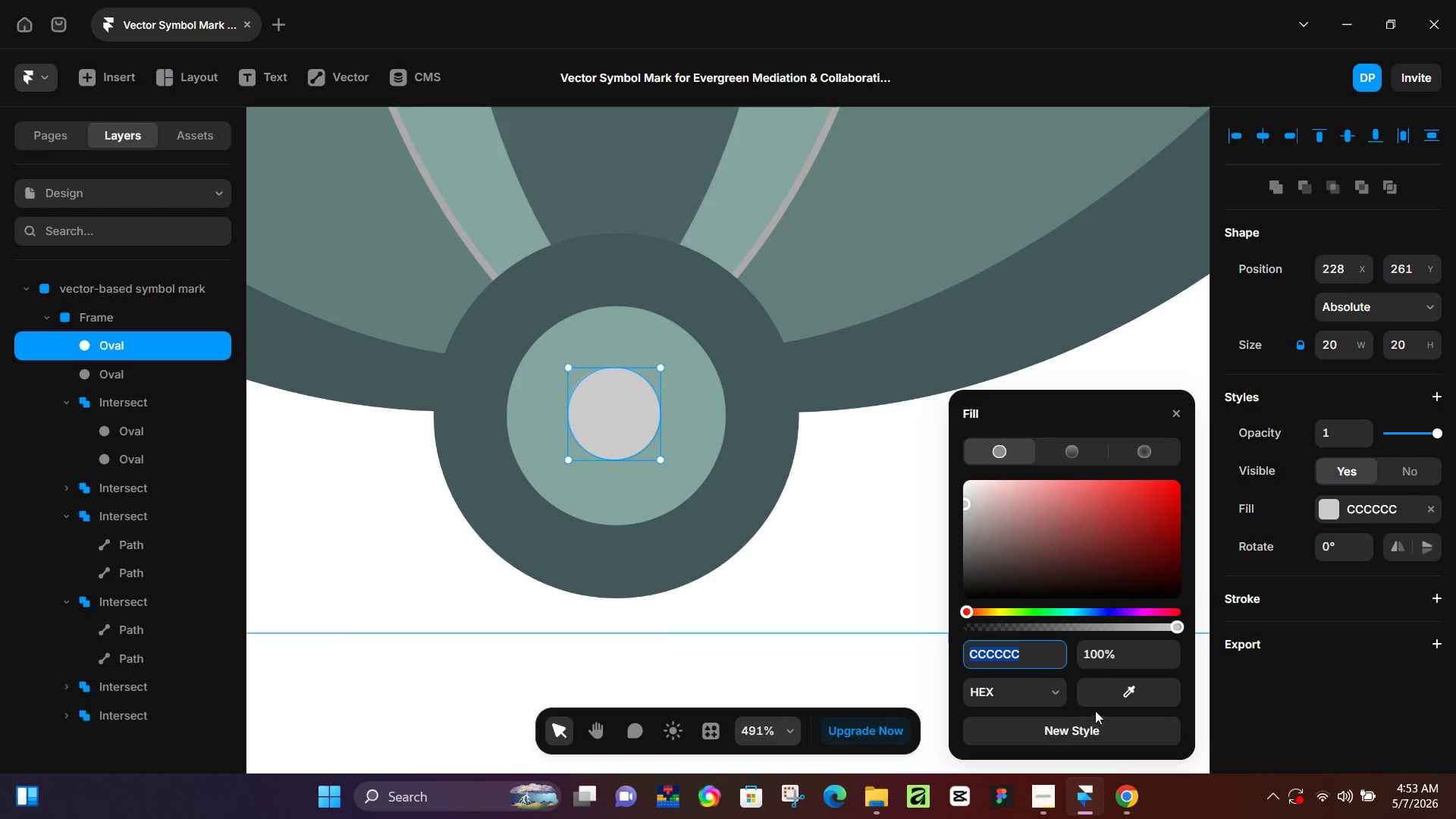 
left_click_drag(start_coordinate=[1104, 695], to_coordinate=[746, 463])
 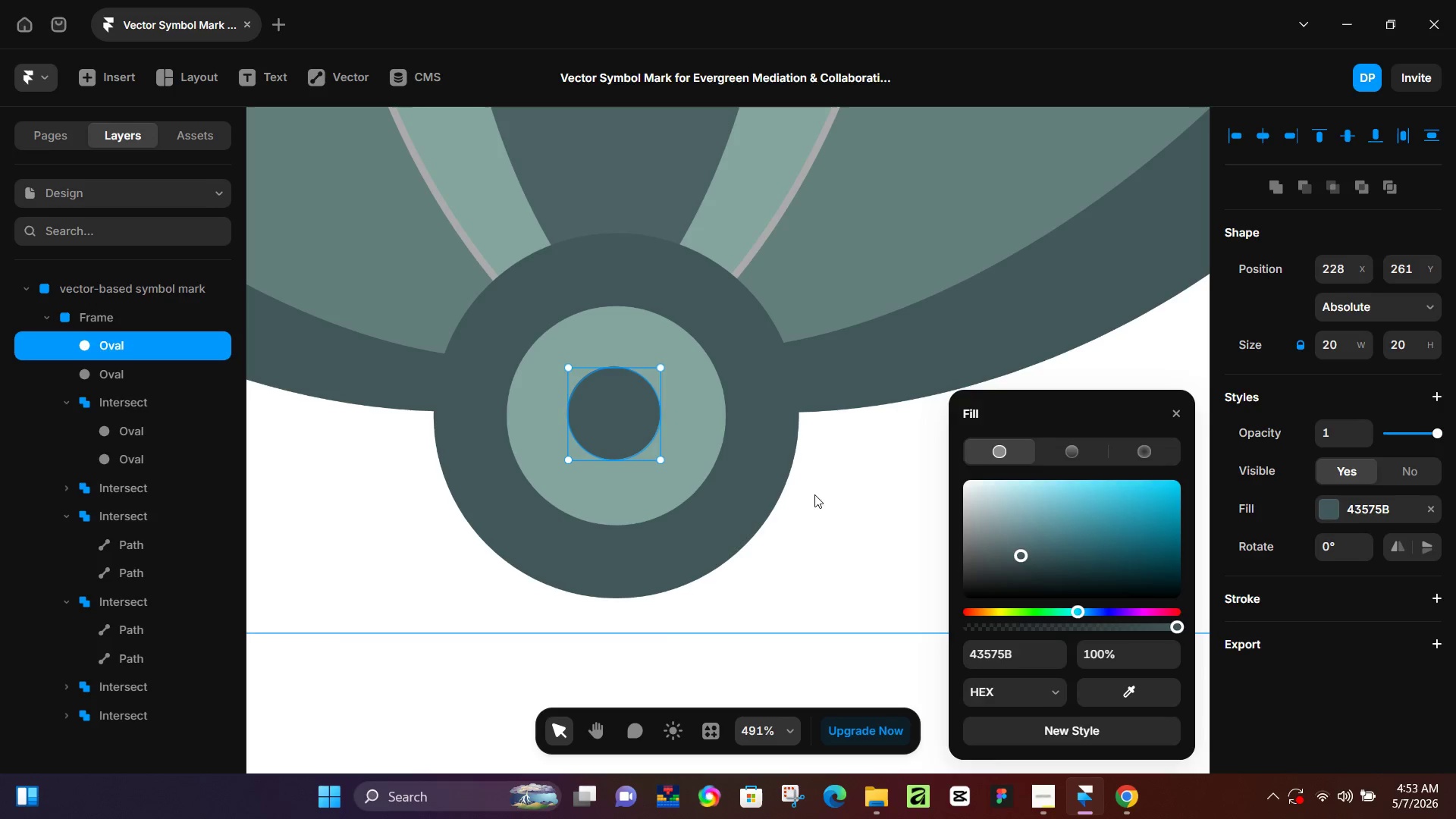 
left_click([861, 526])
 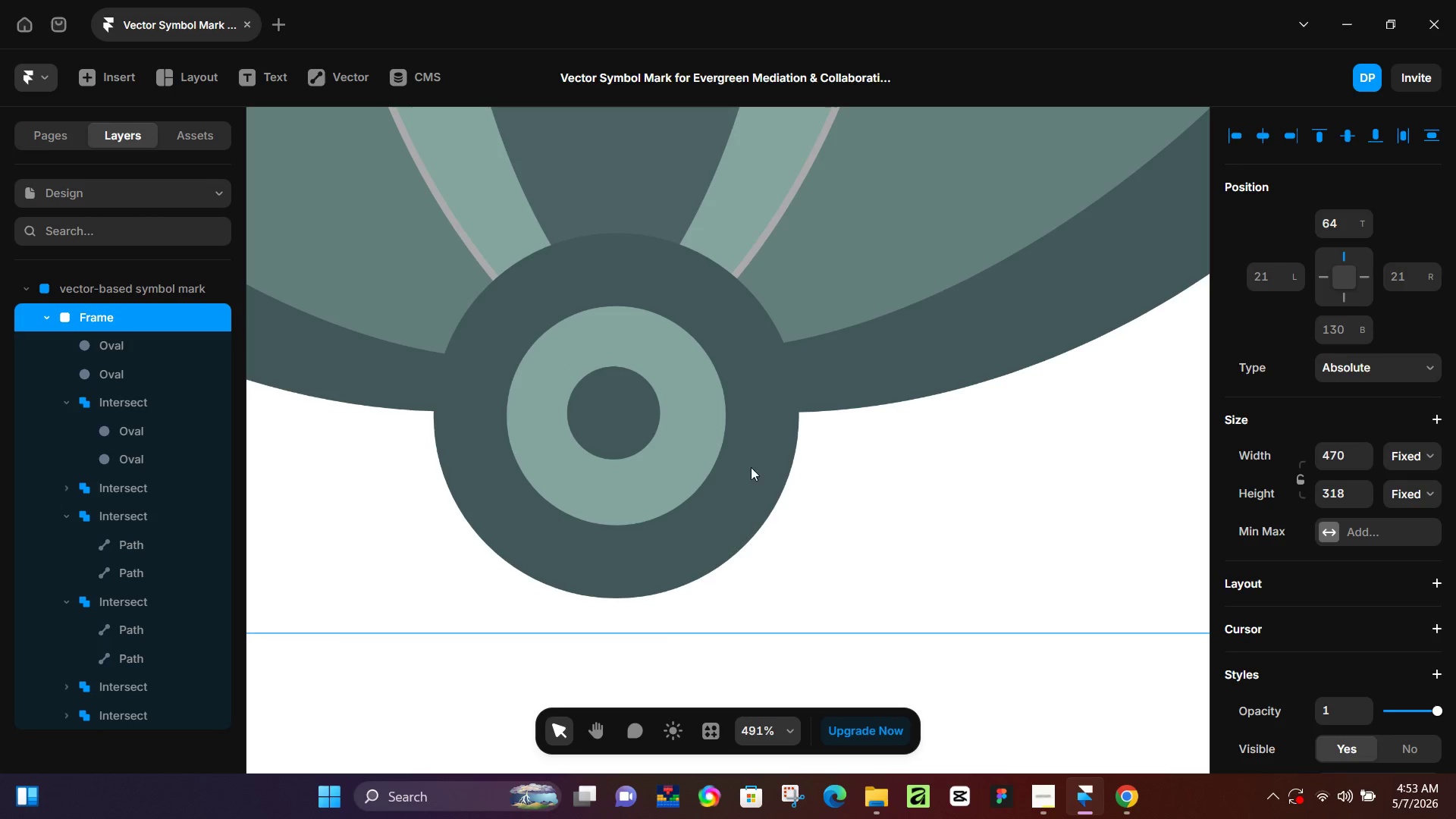 
hold_key(key=ControlLeft, duration=1.05)
scroll: coordinate [771, 463], scroll_direction: down, amount: 17.0
 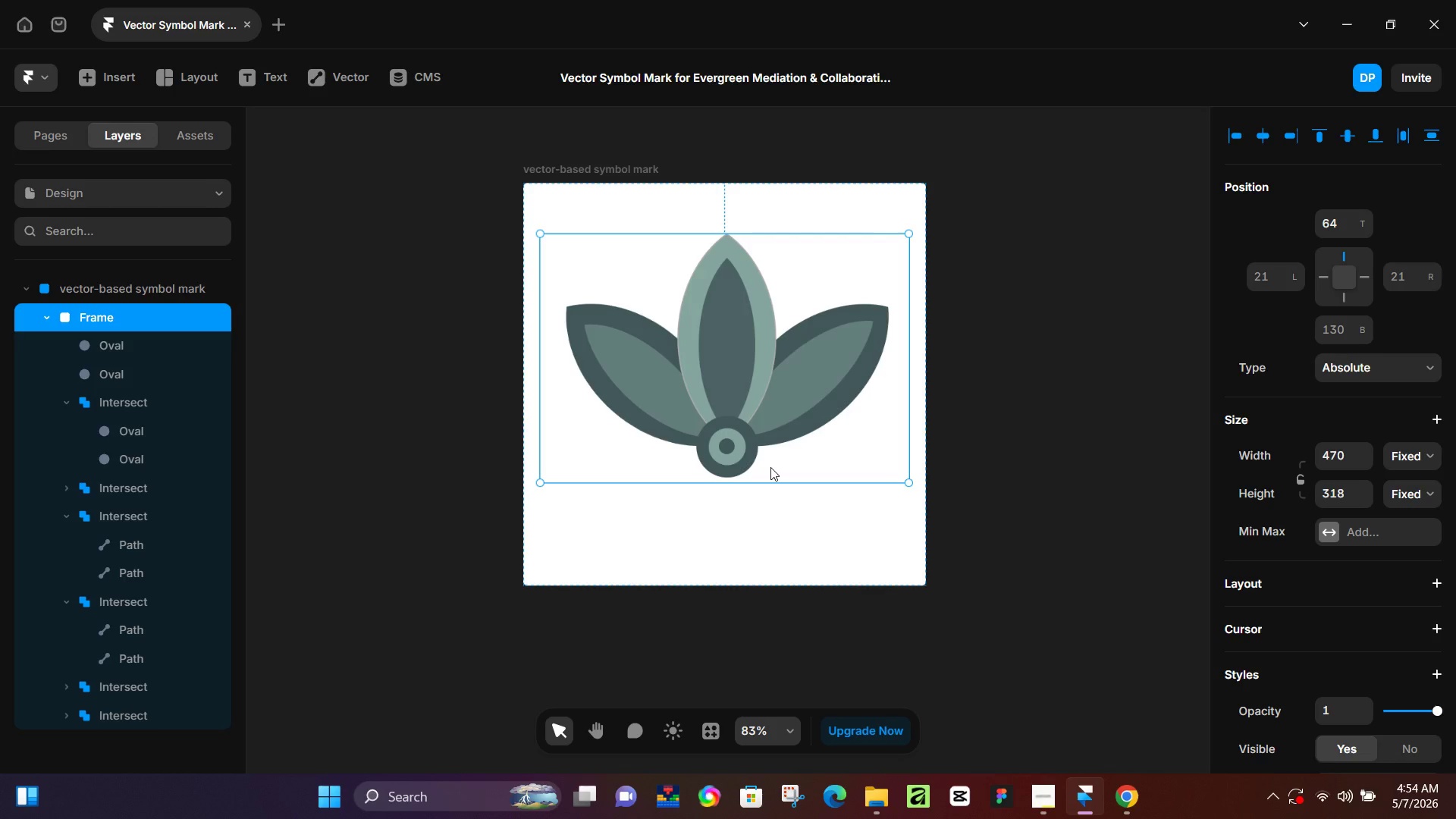 
wait(53.68)
 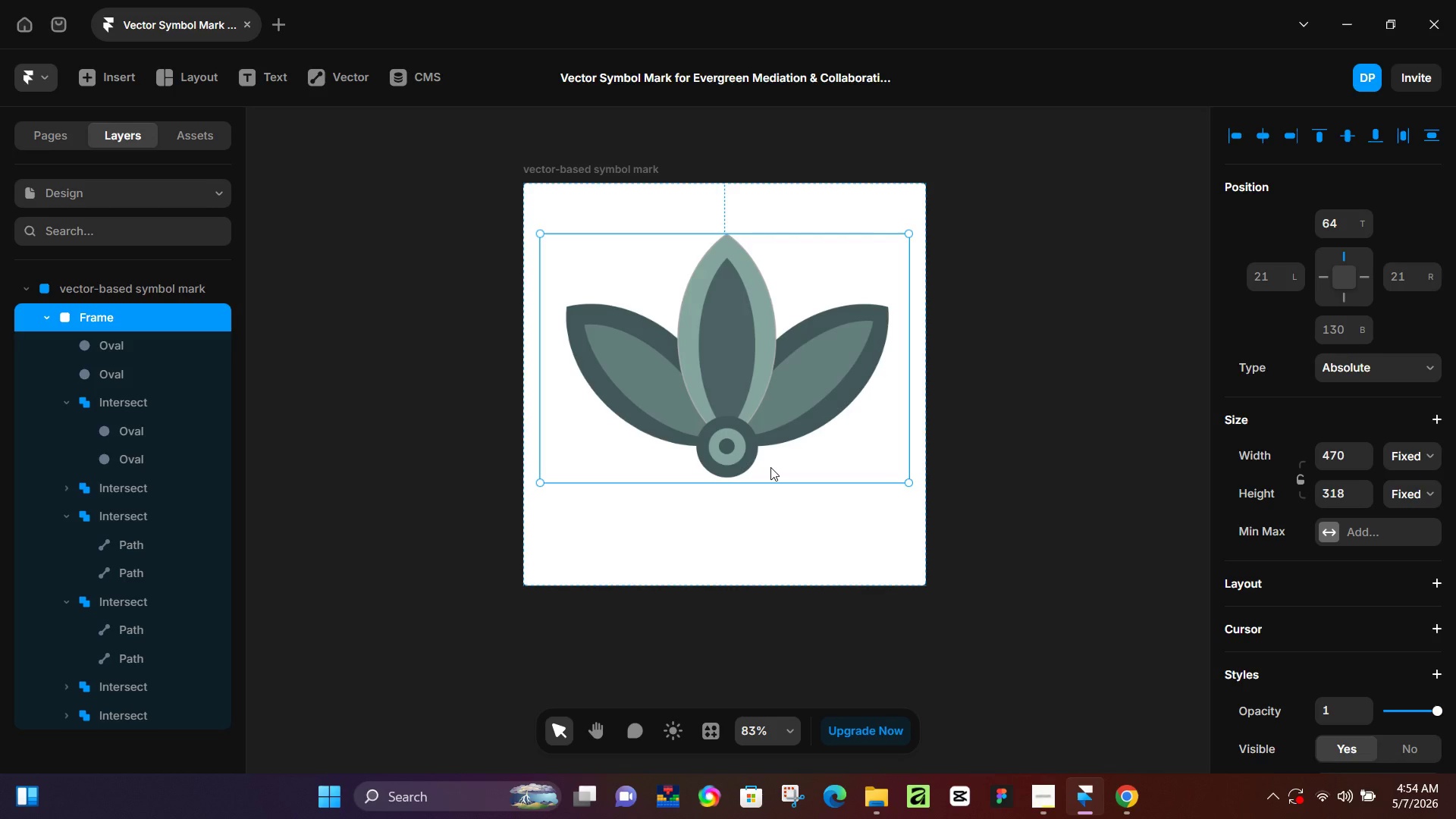 
left_click([1036, 795])